 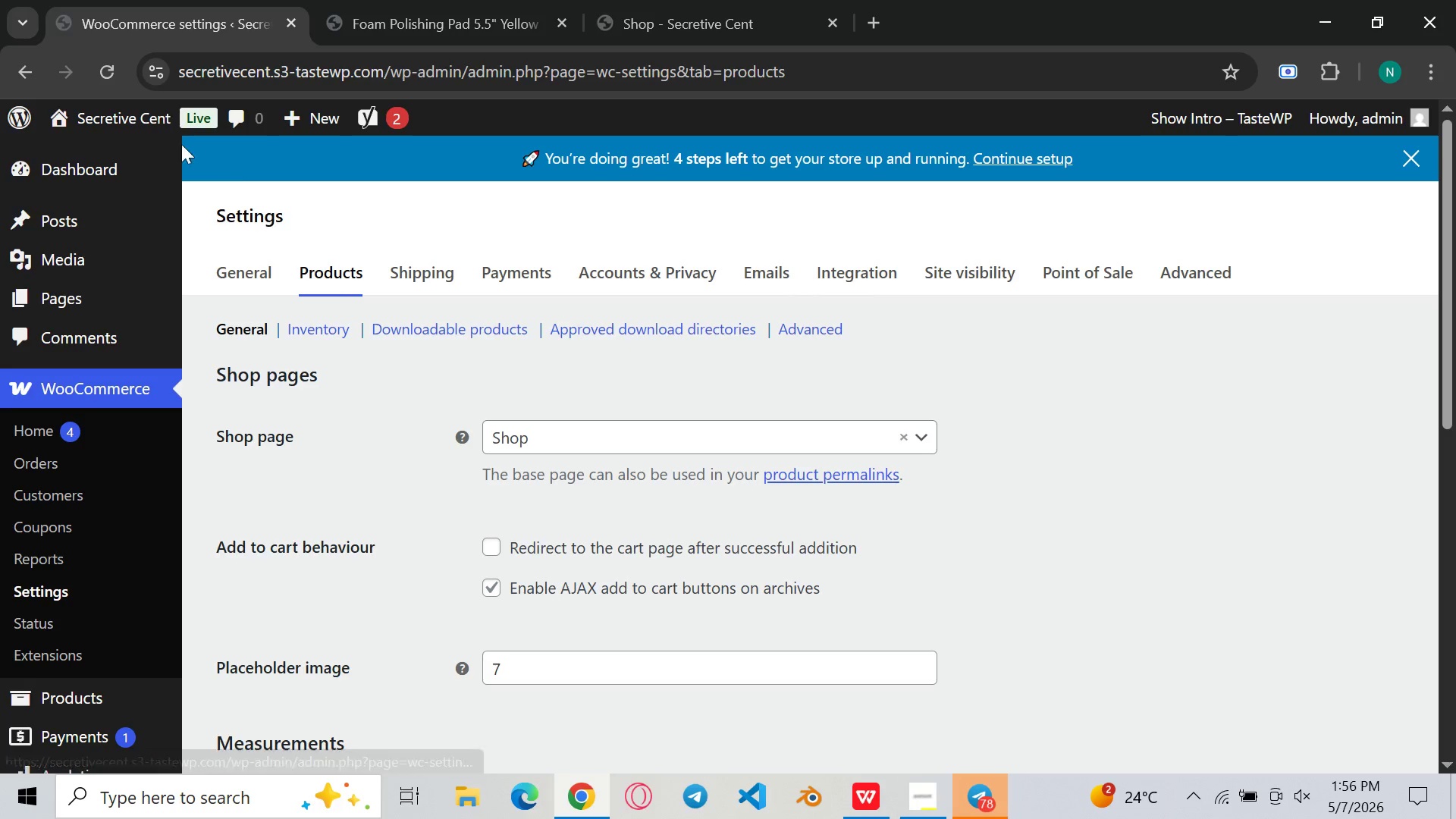 
left_click([303, 497])
 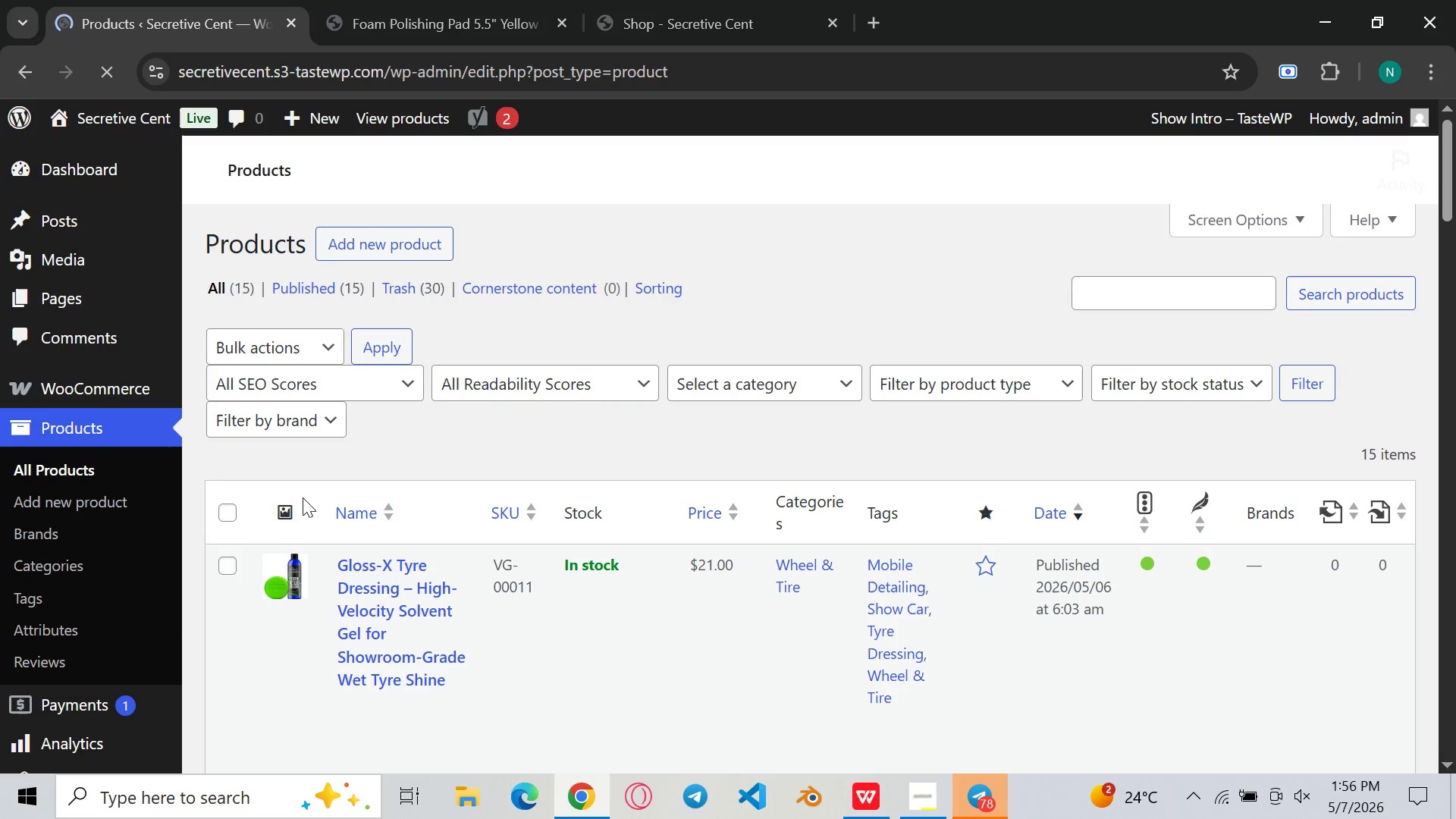 
wait(8.45)
 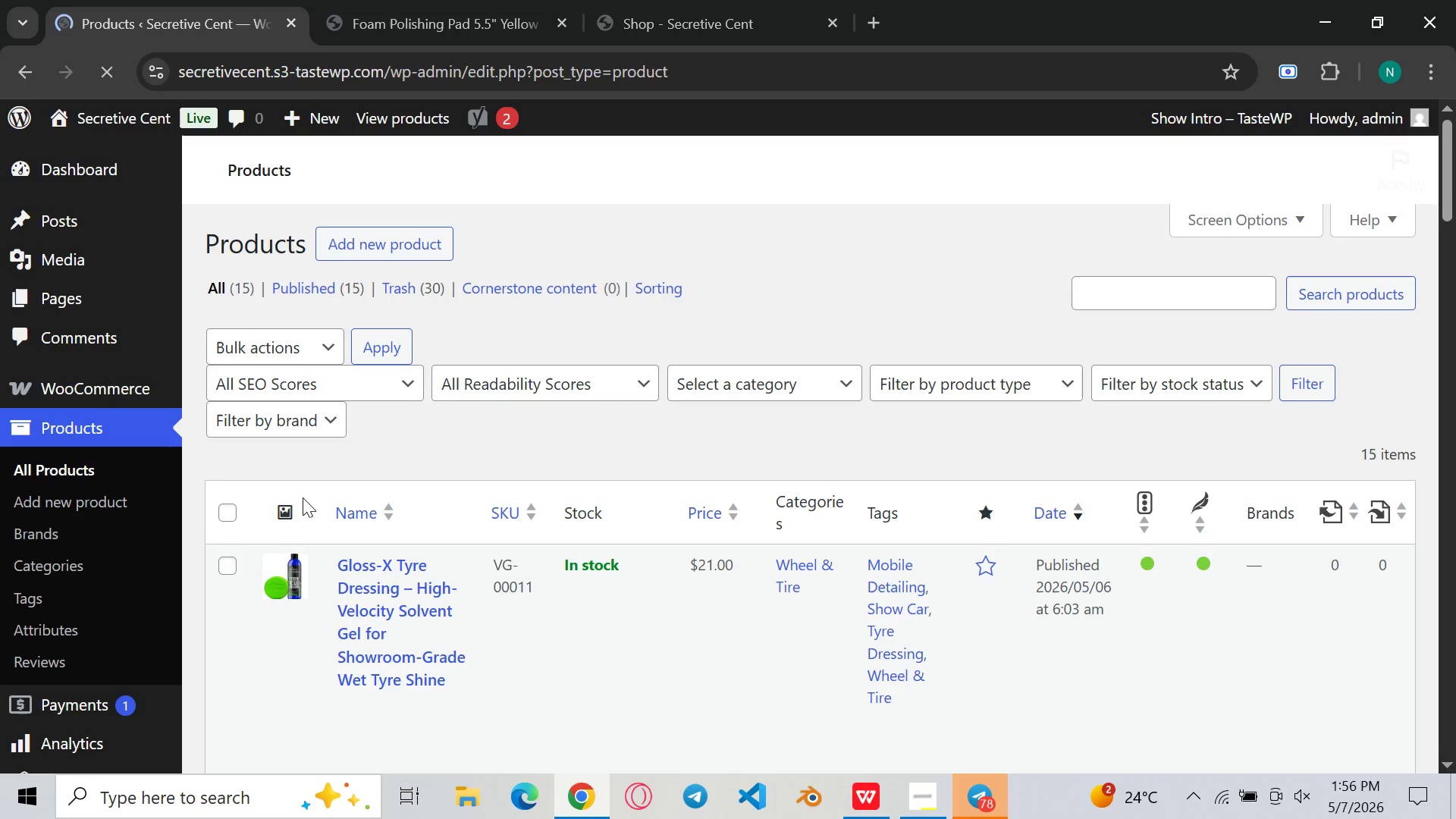 
left_click([1433, 687])
 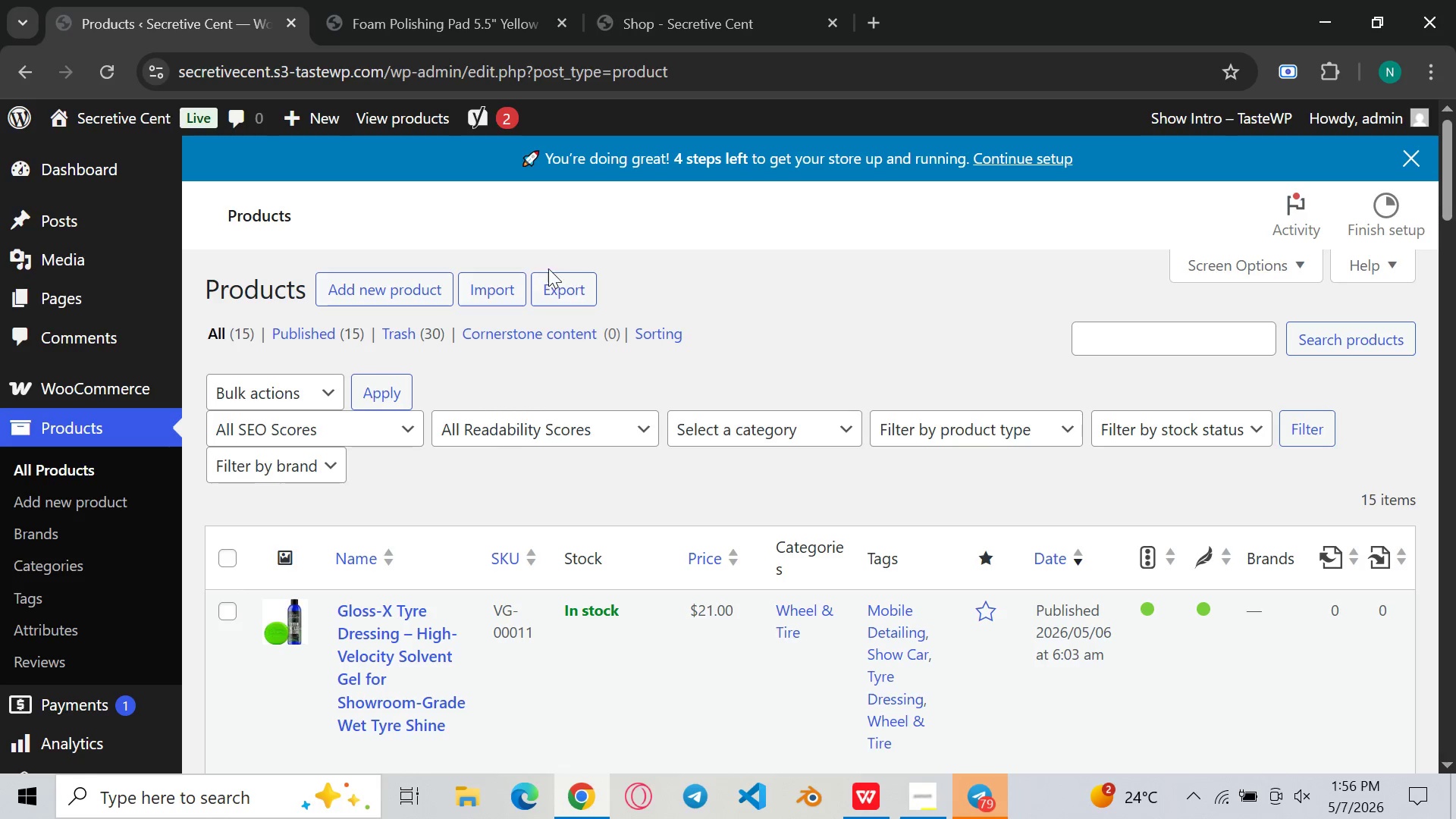 
left_click([567, 274])
 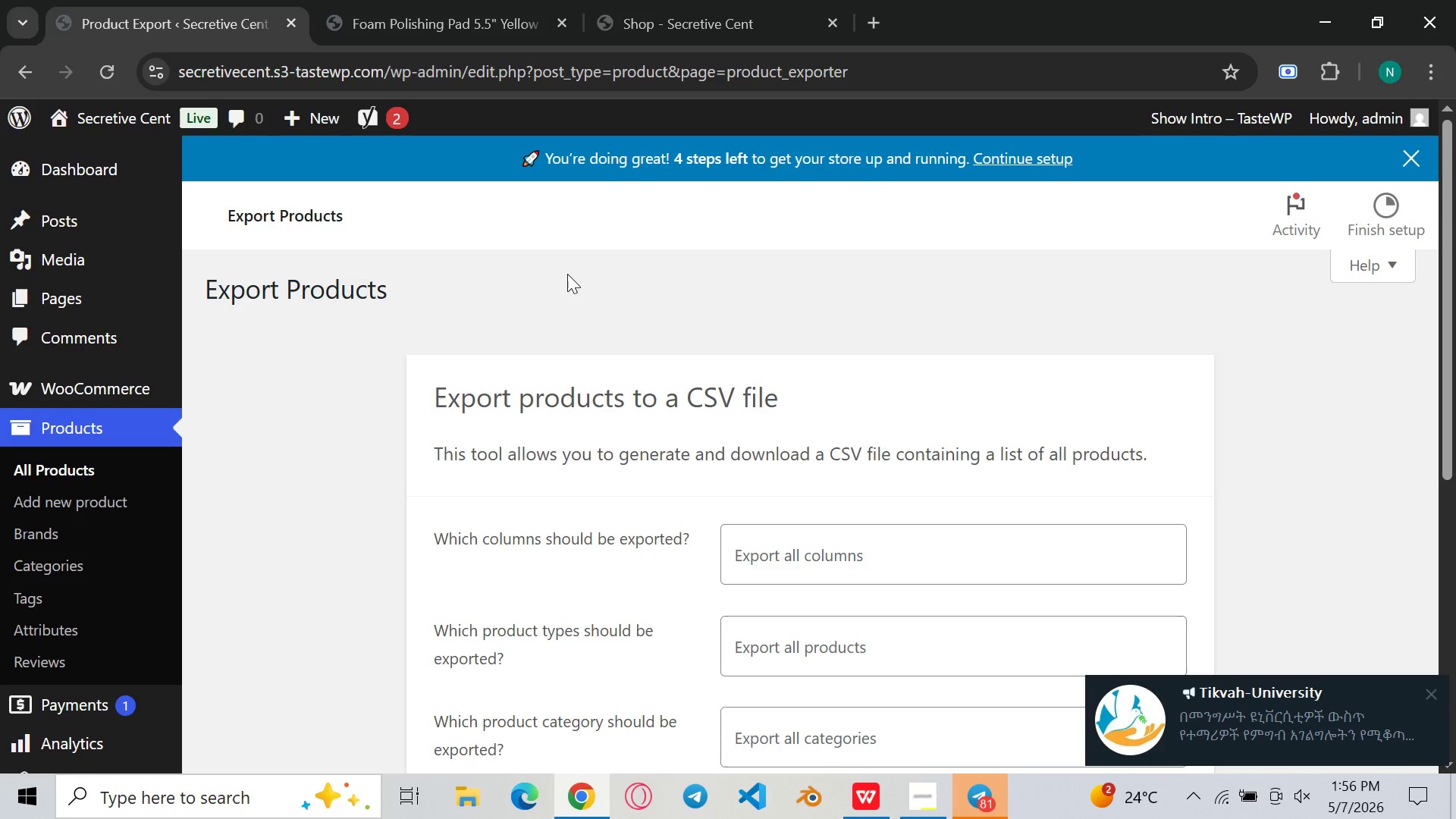 
wait(15.77)
 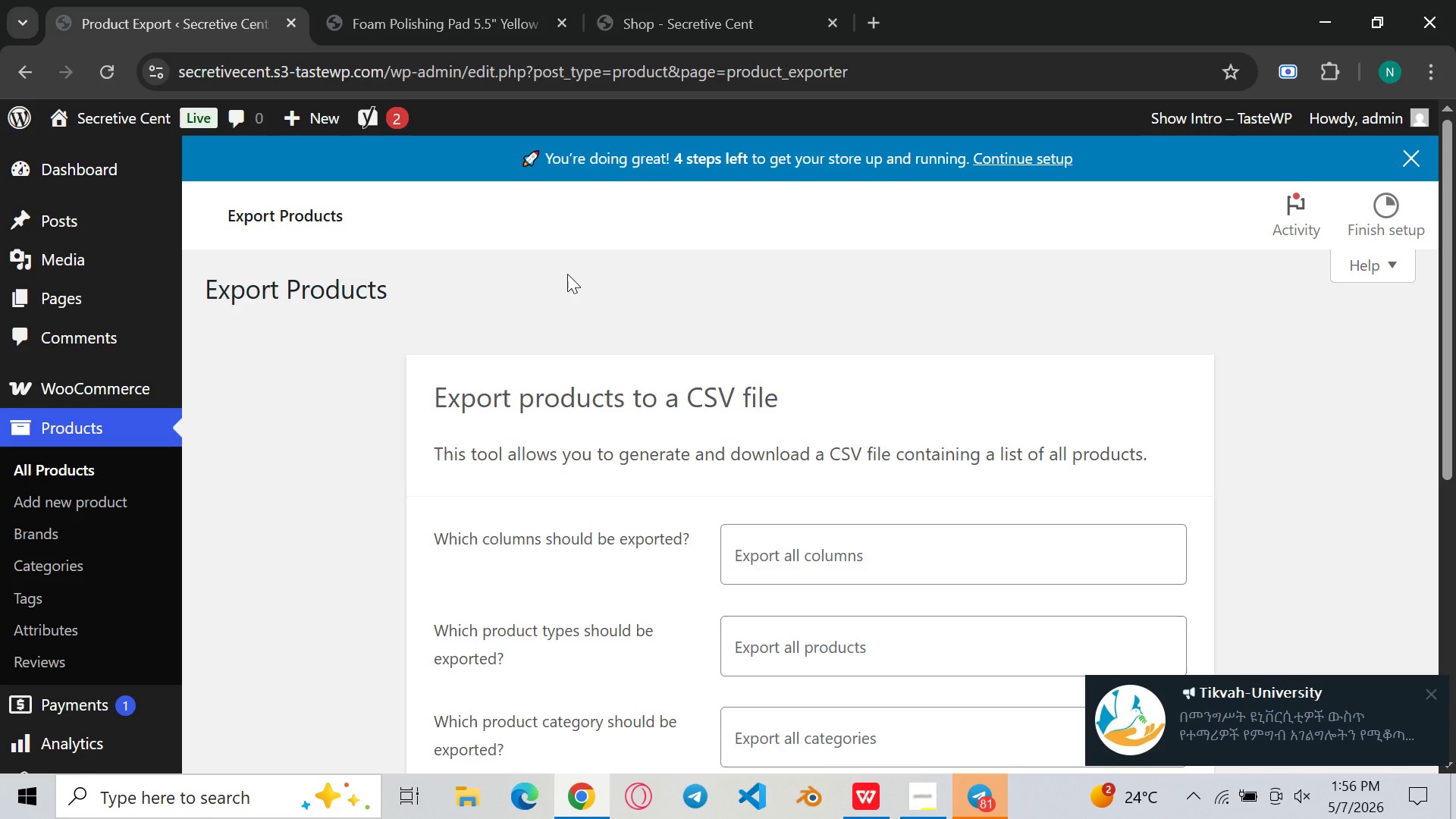 
left_click([921, 795])